 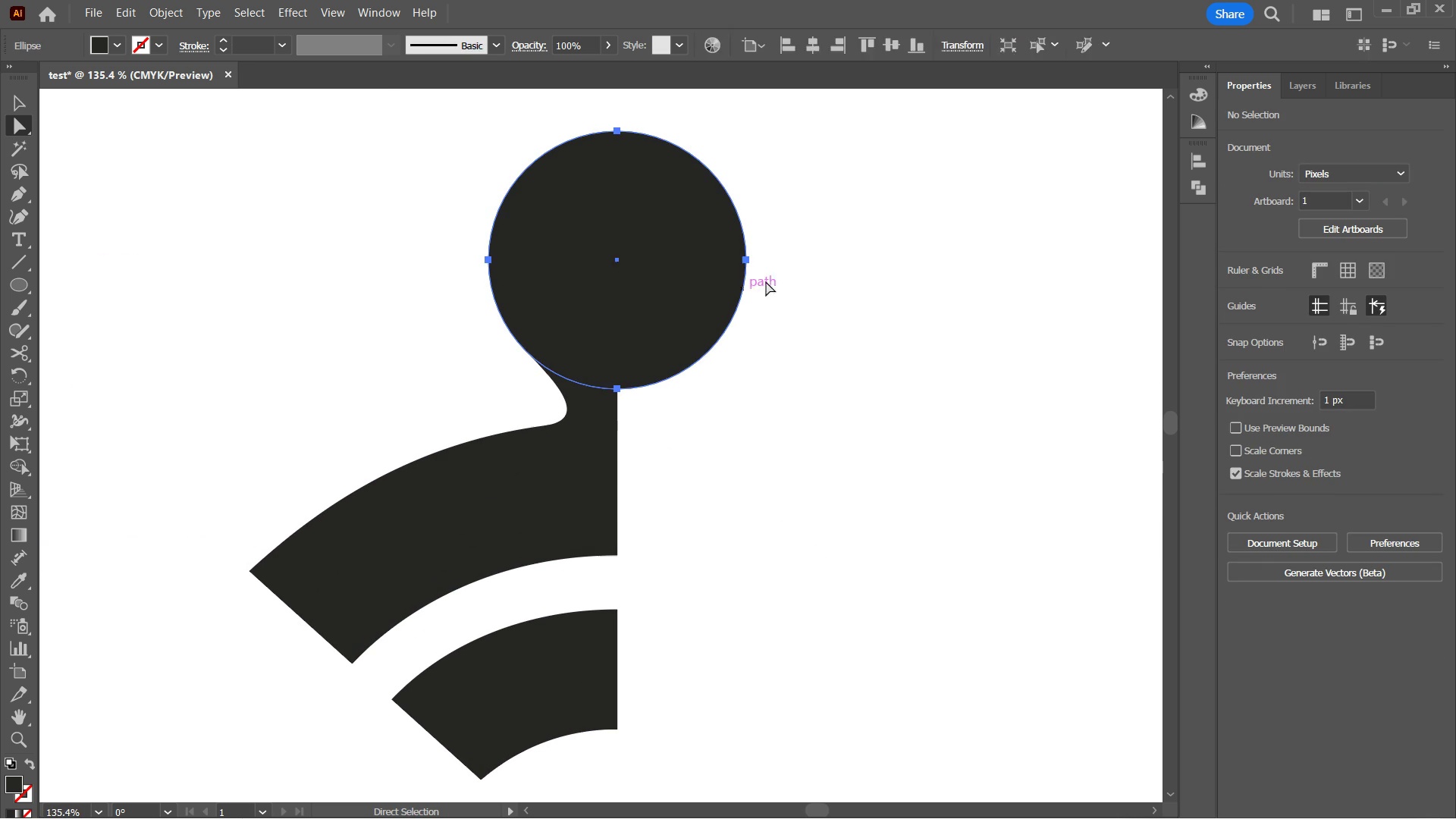 
key(A)
 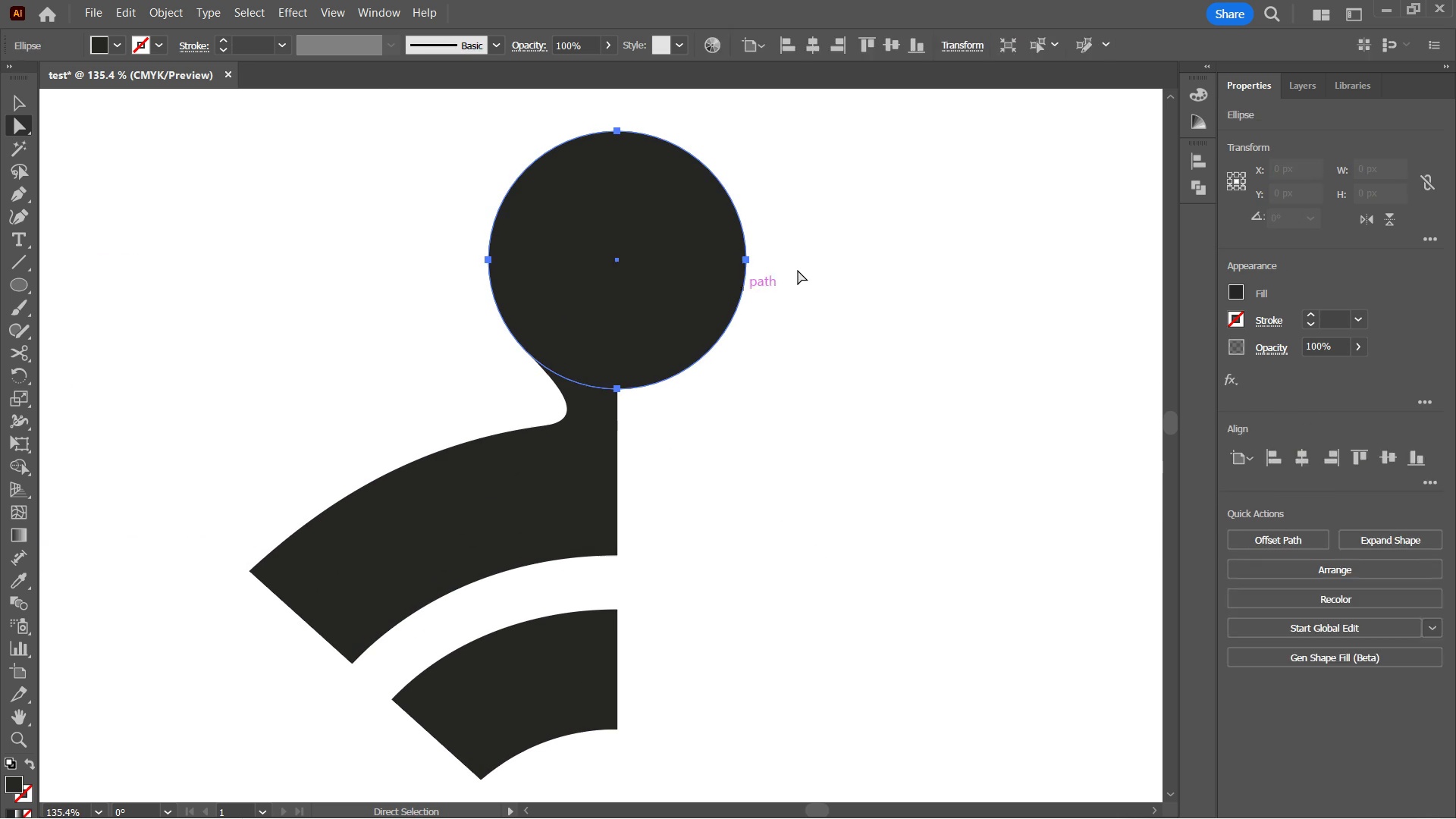 
double_click([798, 270])
 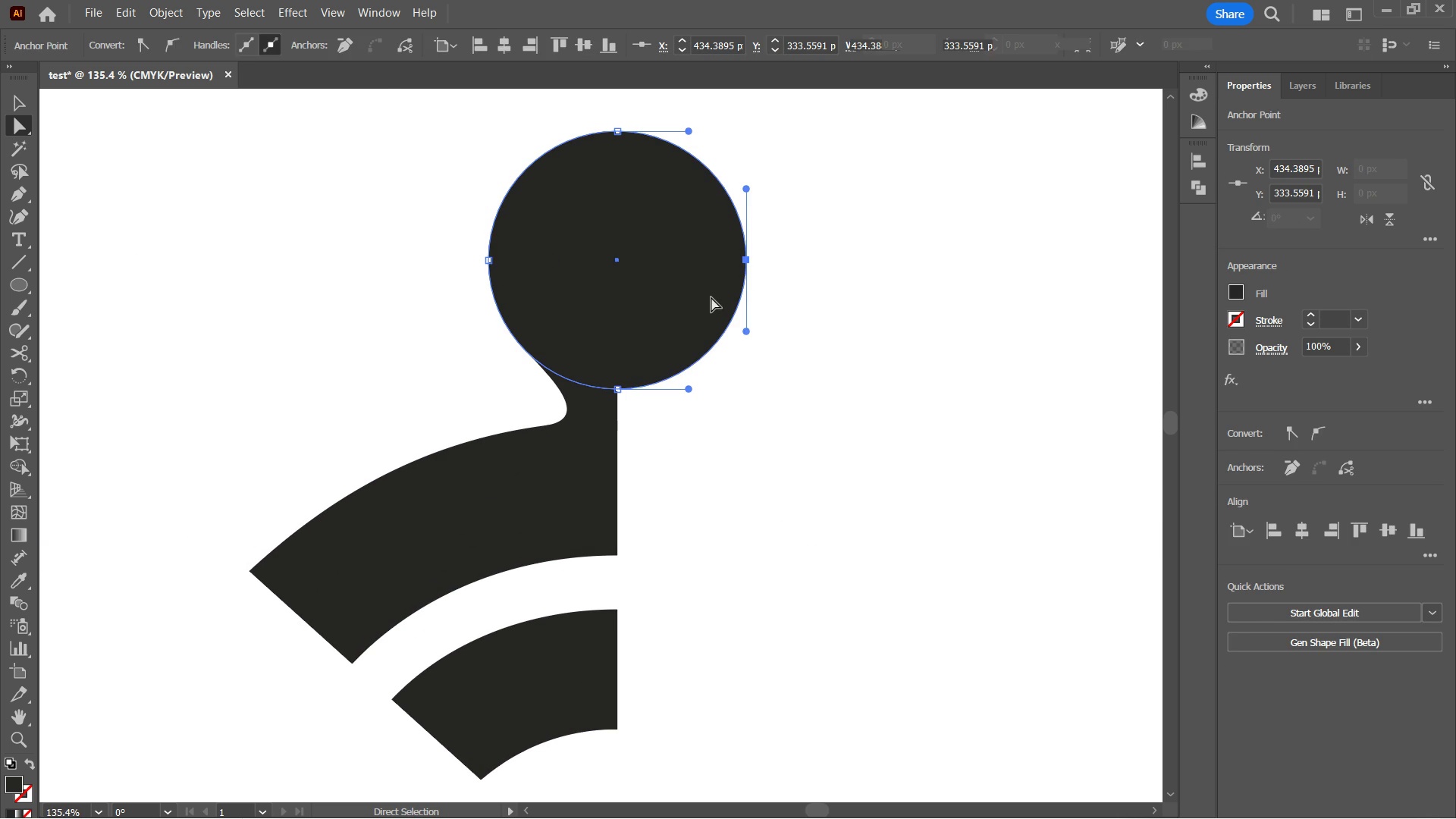 
key(Delete)
 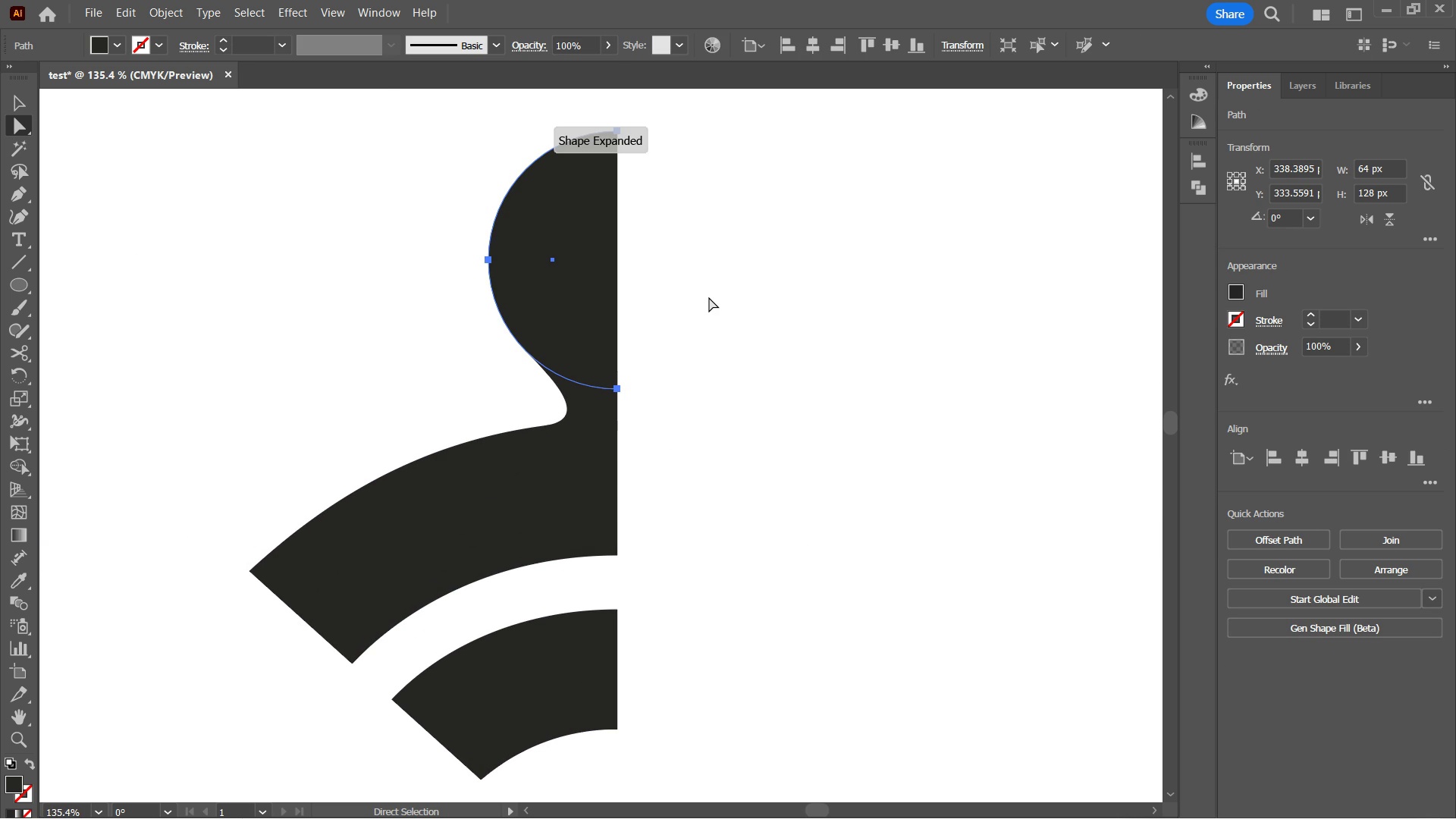 
key(A)
 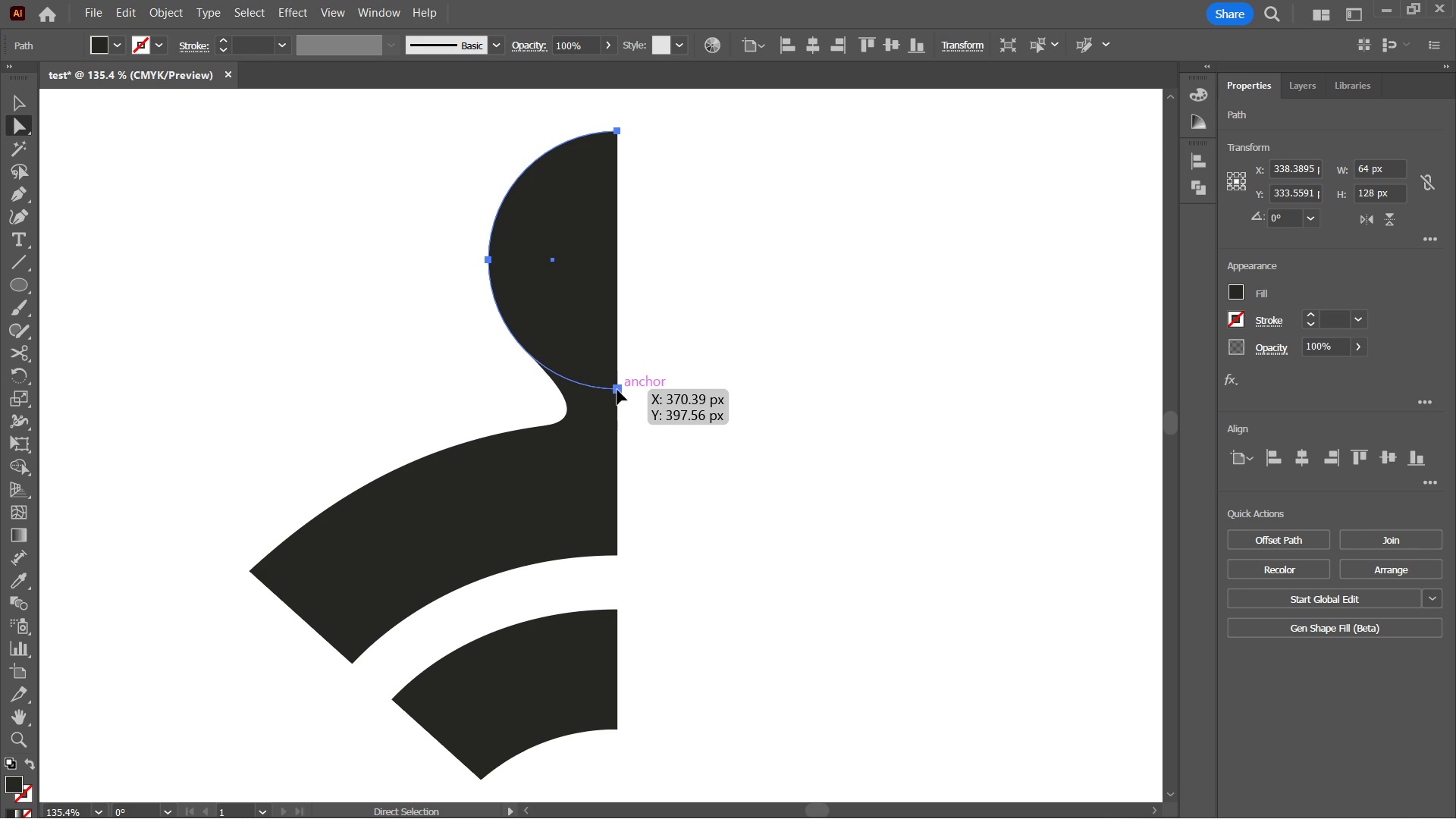 
left_click([617, 390])
 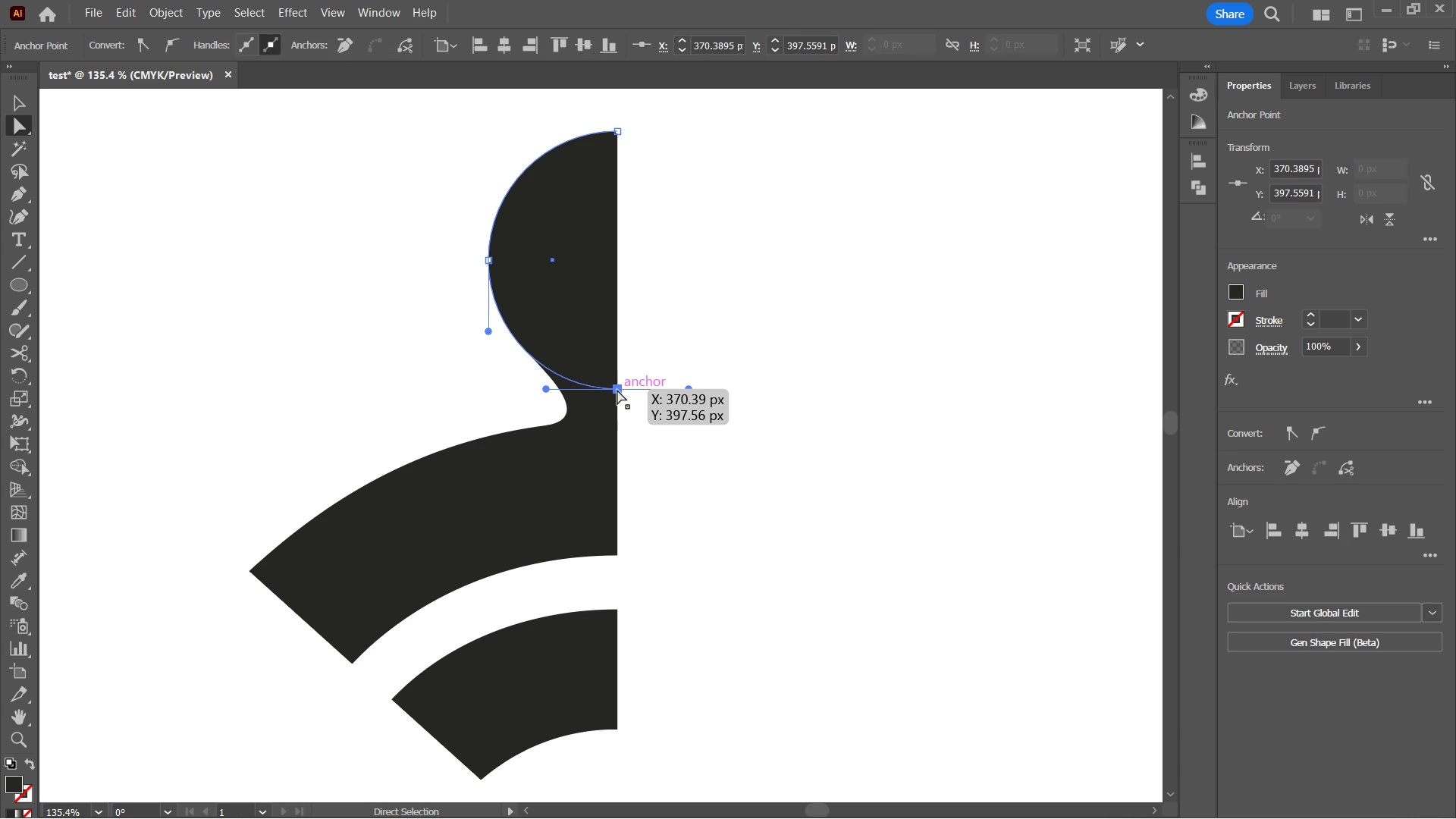 
key(V)
 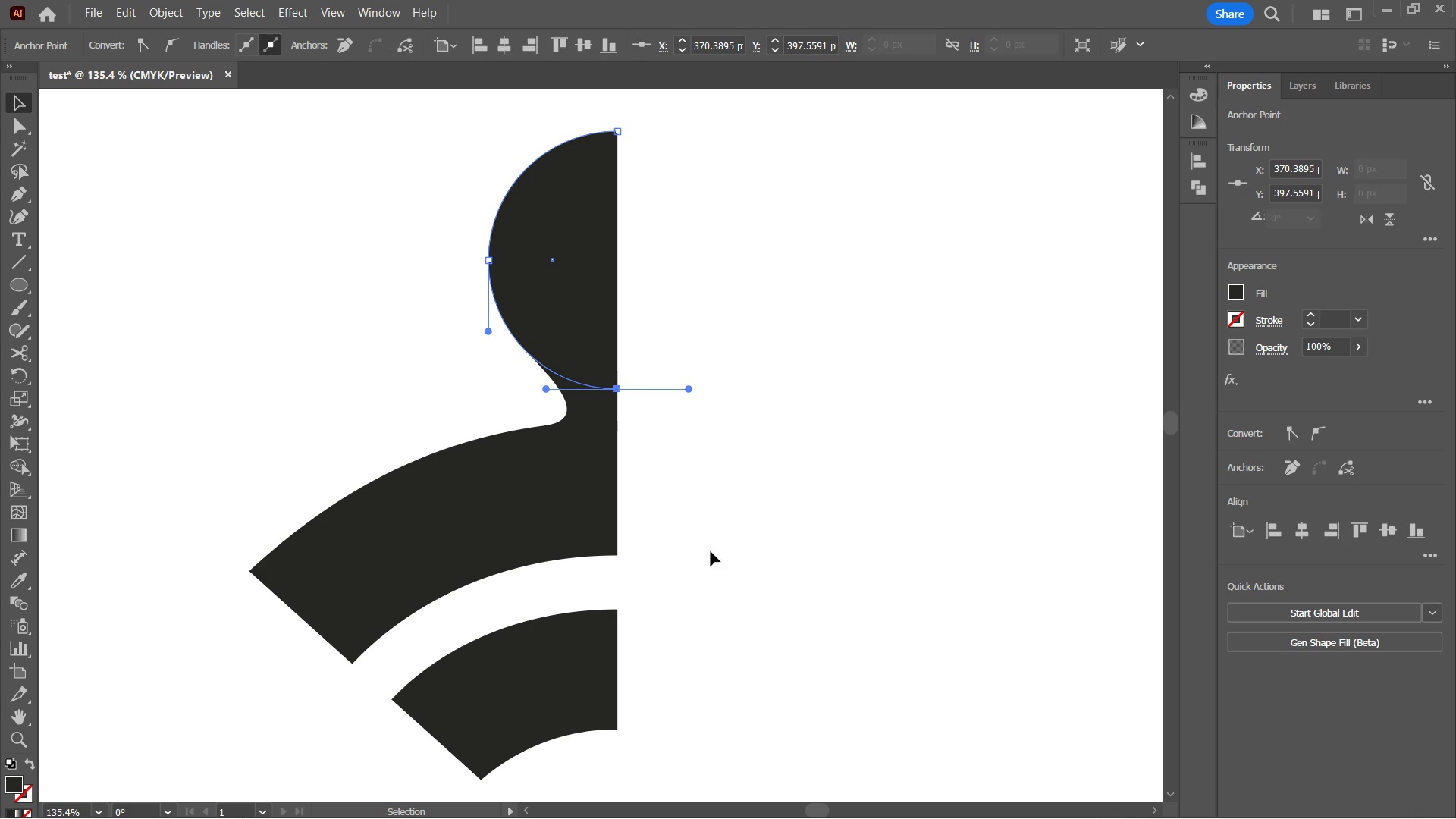 
left_click([711, 551])
 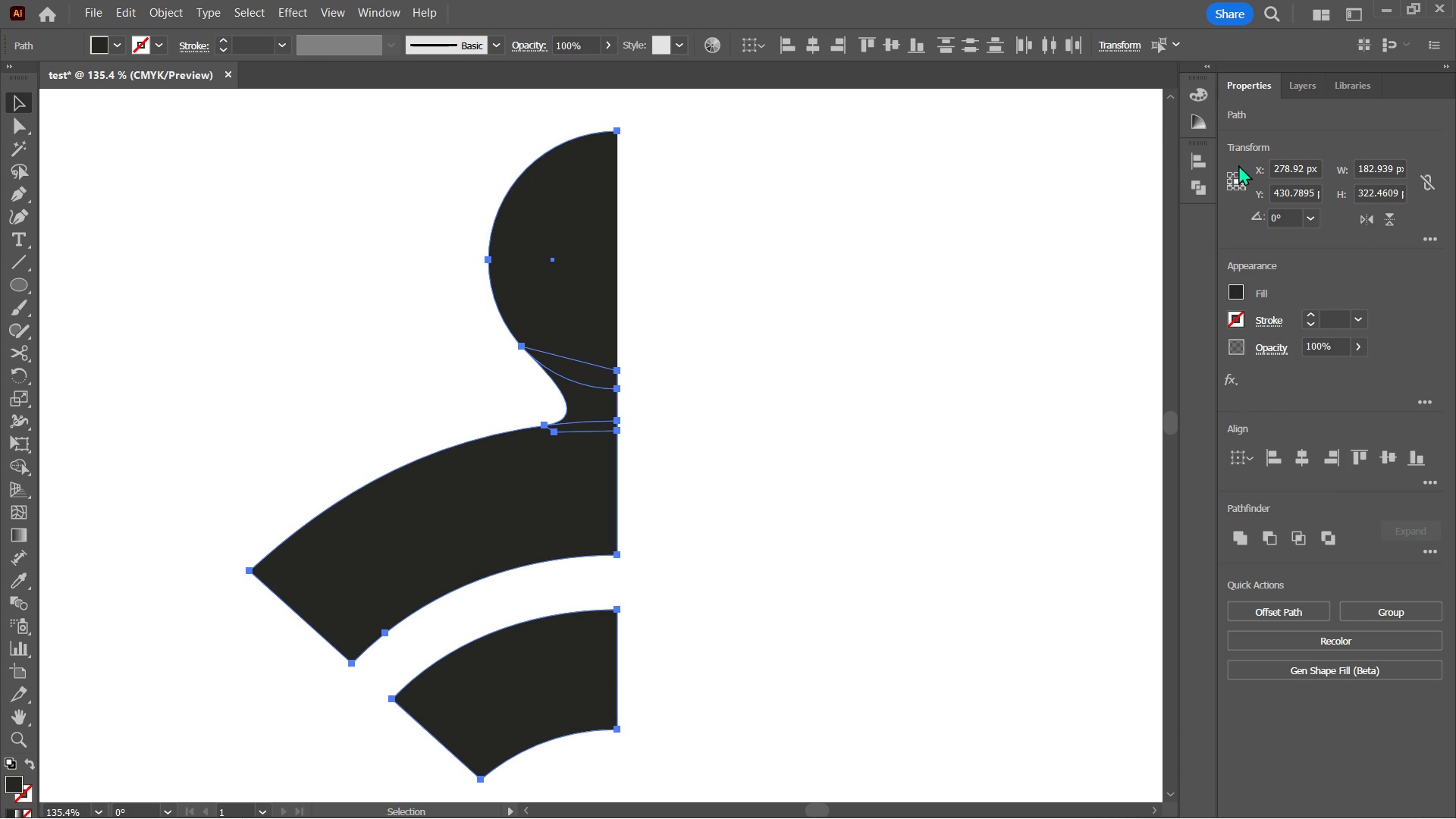 
left_click([1195, 192])
 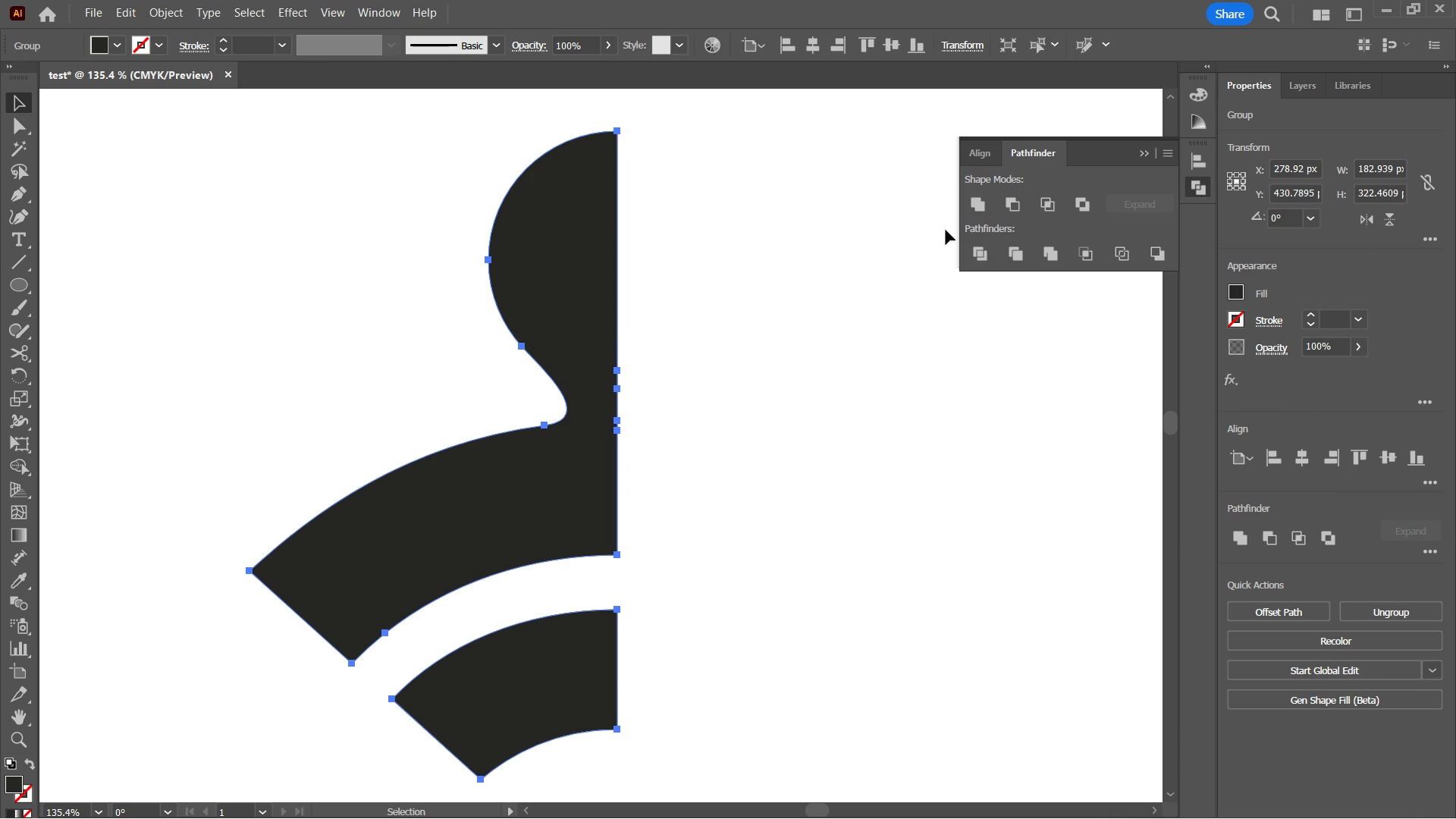 
double_click([790, 384])